 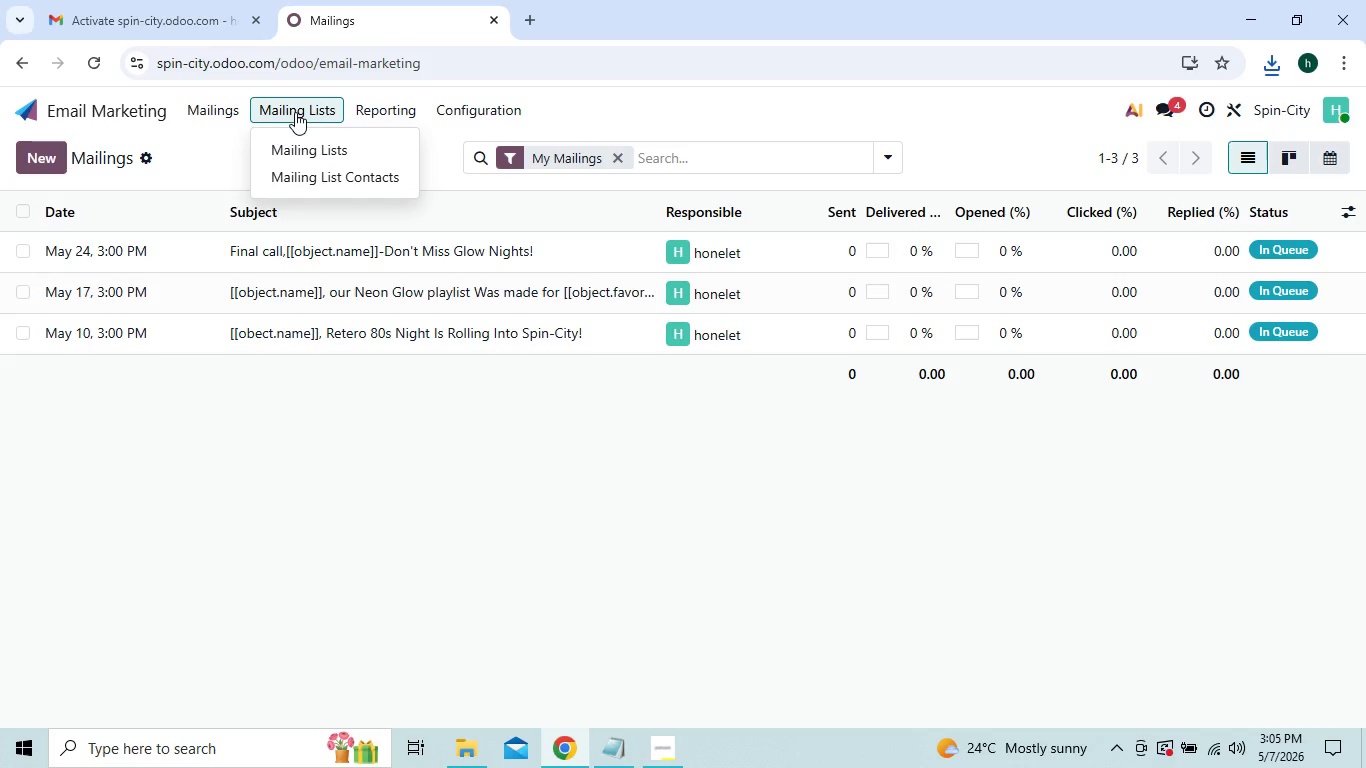 
left_click([309, 145])
 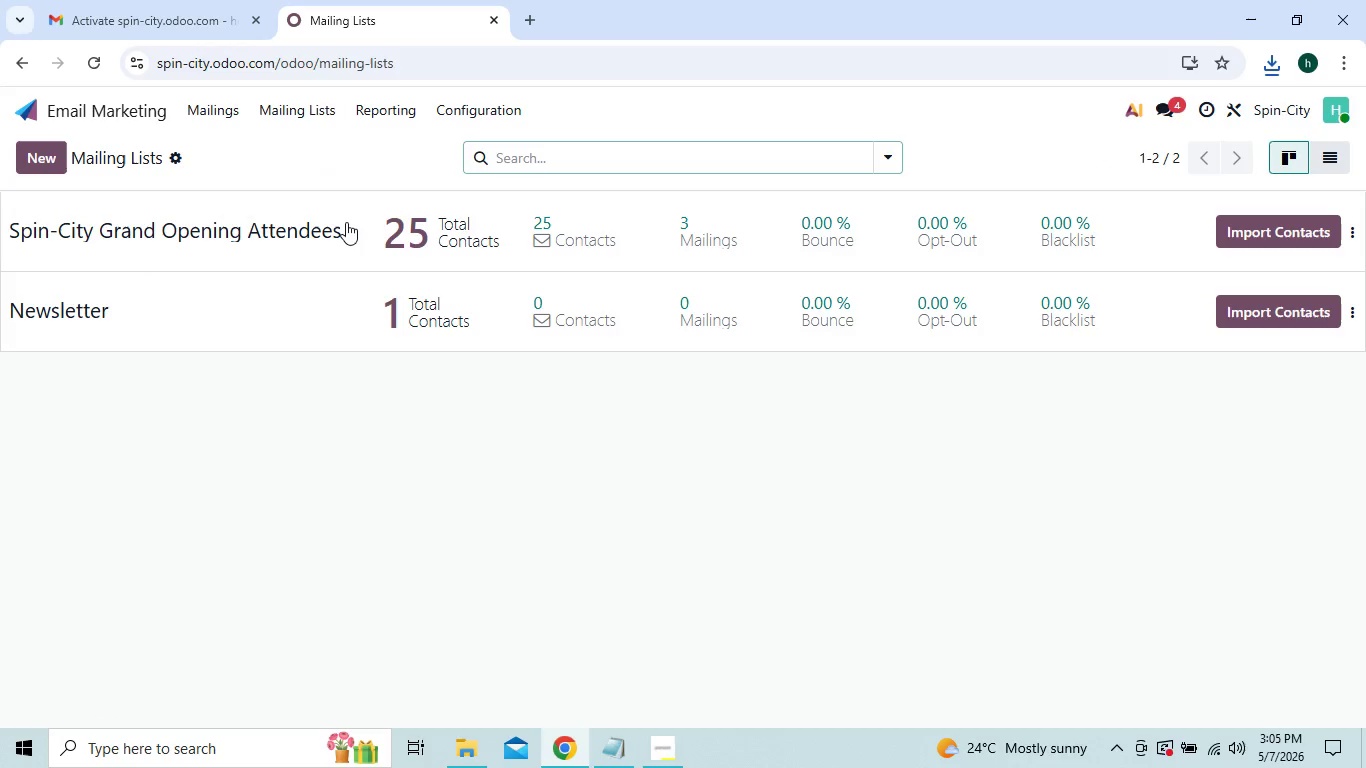 
double_click([346, 222])
 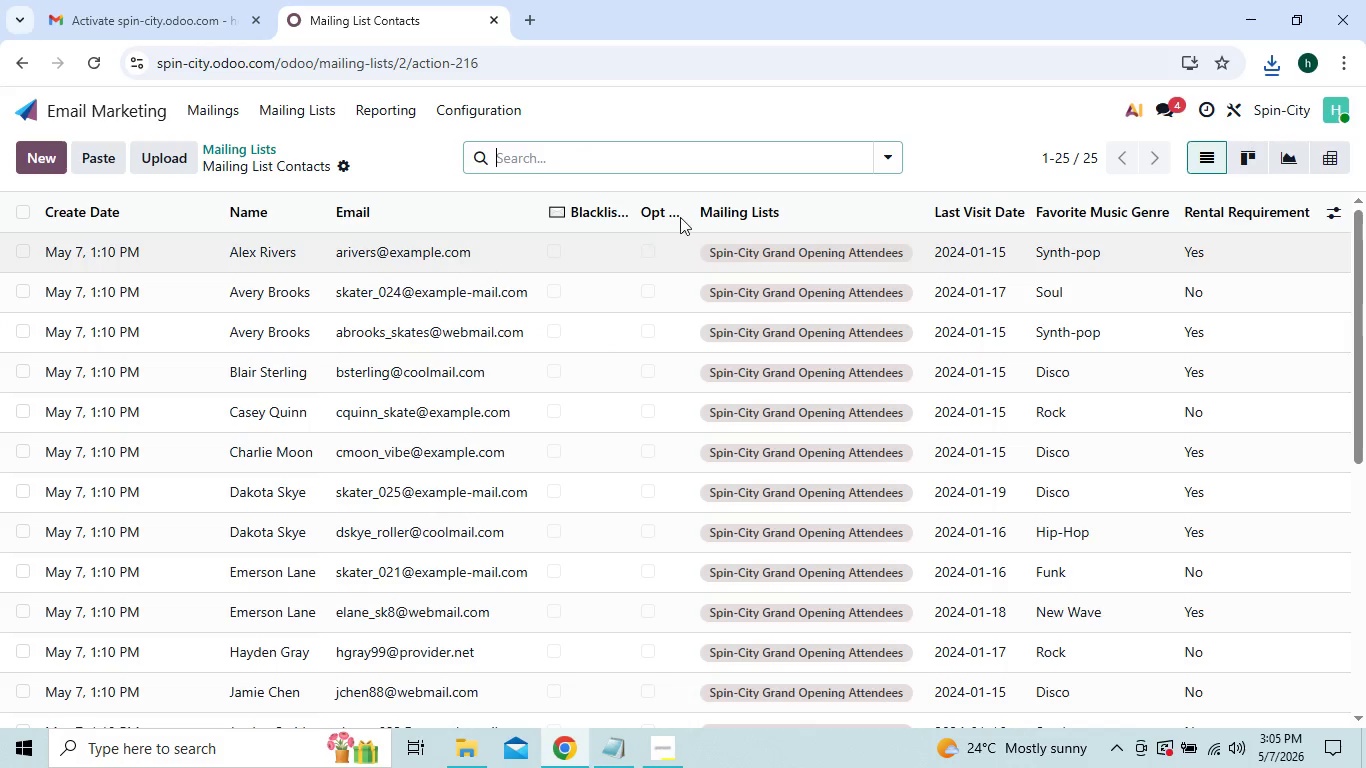 
left_click_drag(start_coordinate=[692, 211], to_coordinate=[617, 220])
 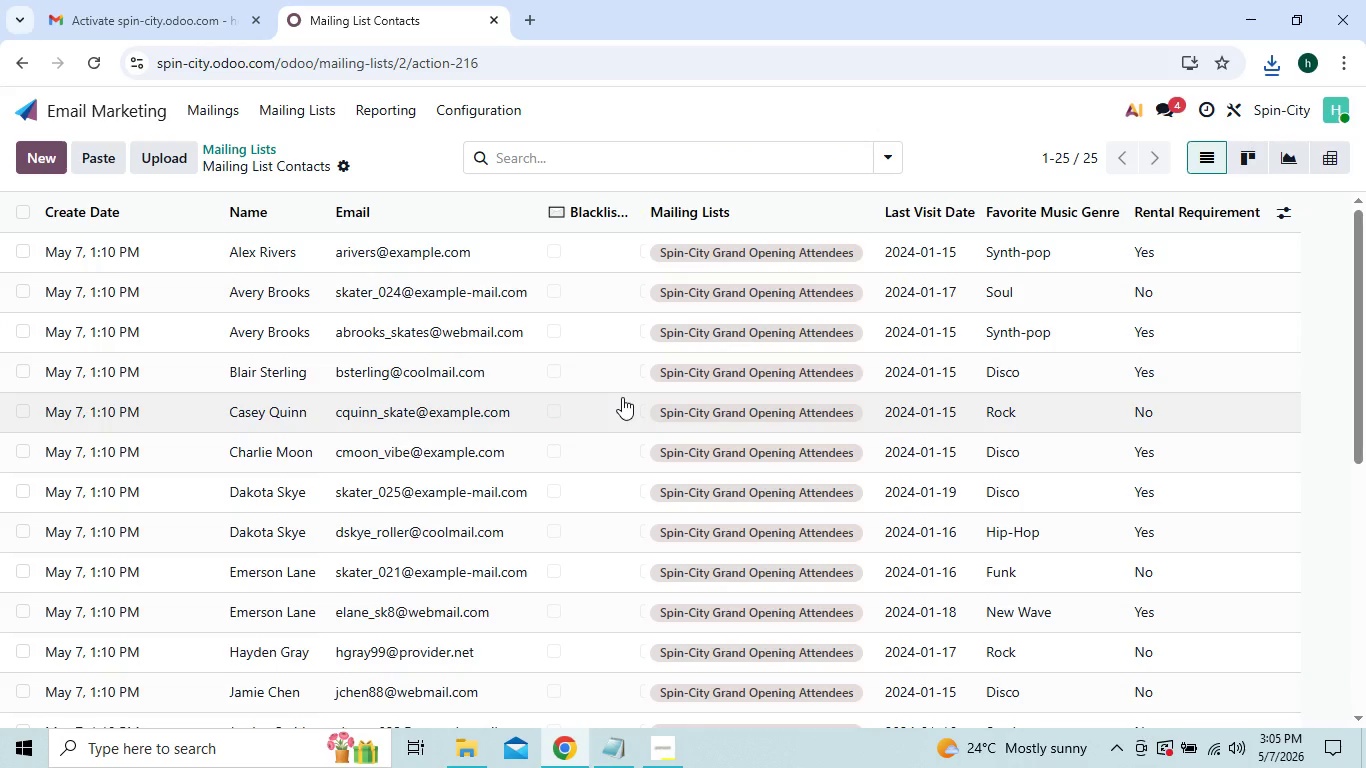 
hold_key(key=MetaLeft, duration=0.83)
 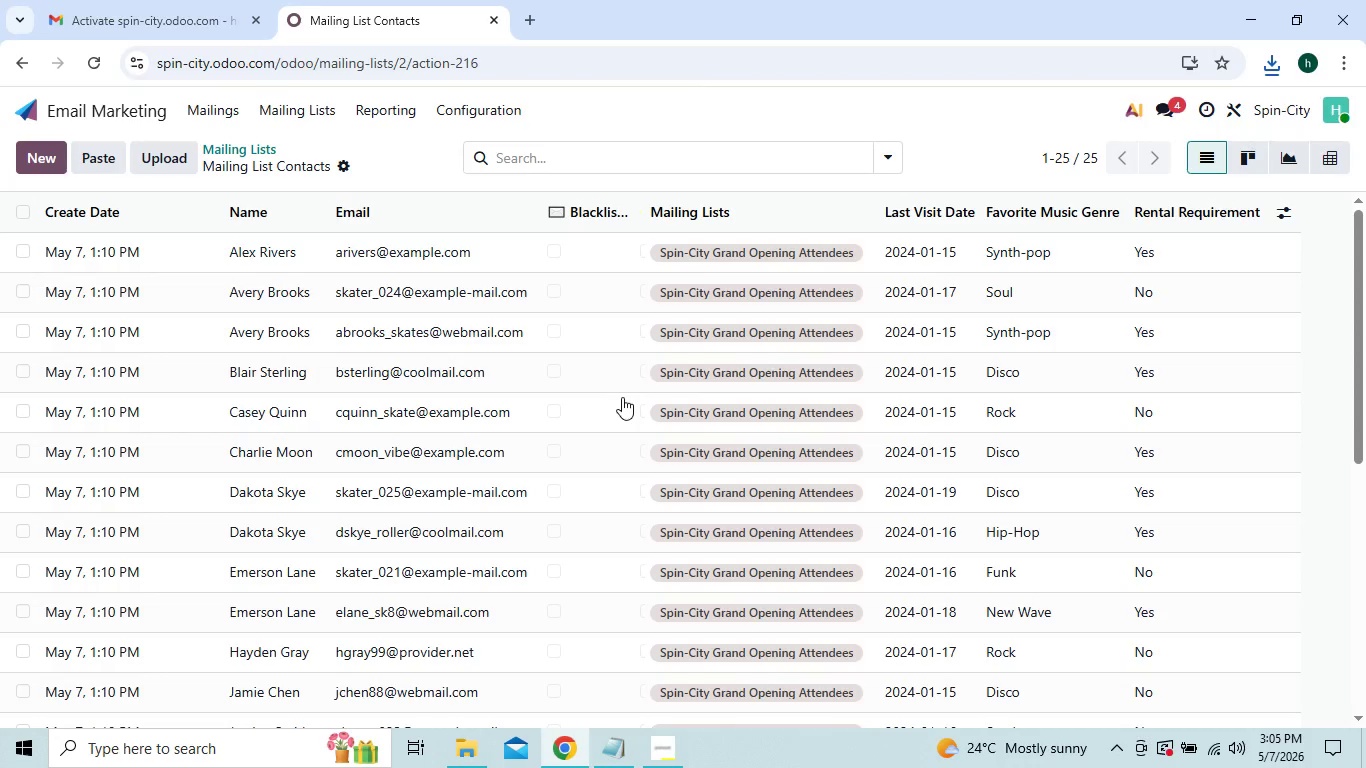 